 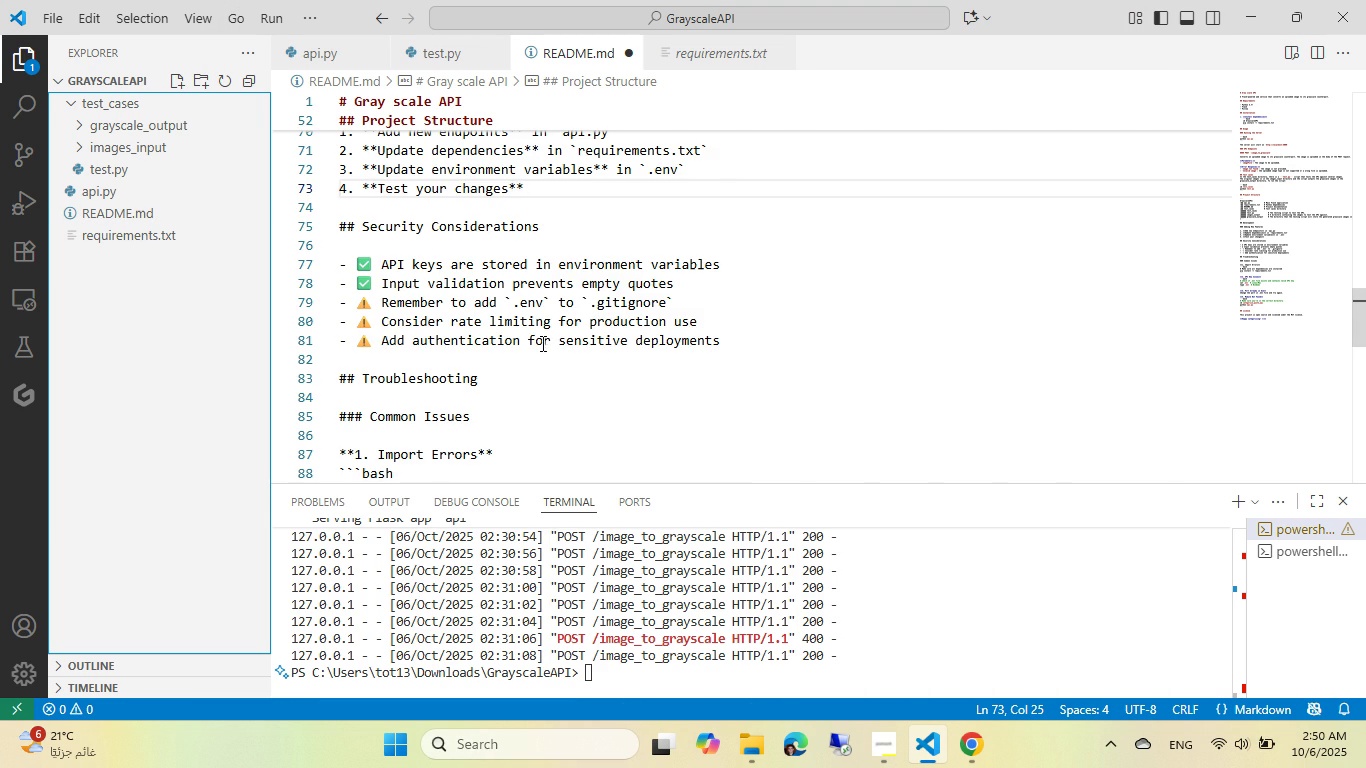 
scroll: coordinate [463, 309], scroll_direction: down, amount: 6.0
 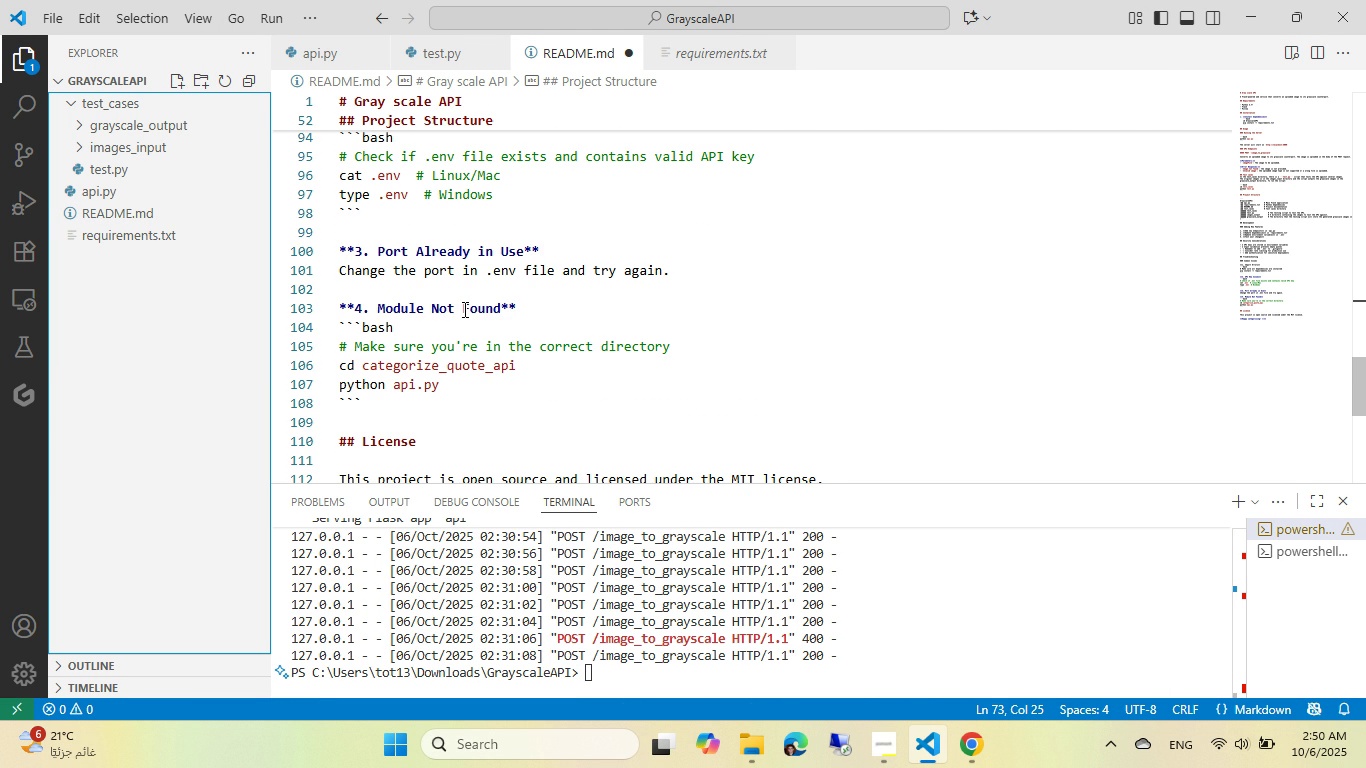 
wait(5.62)
 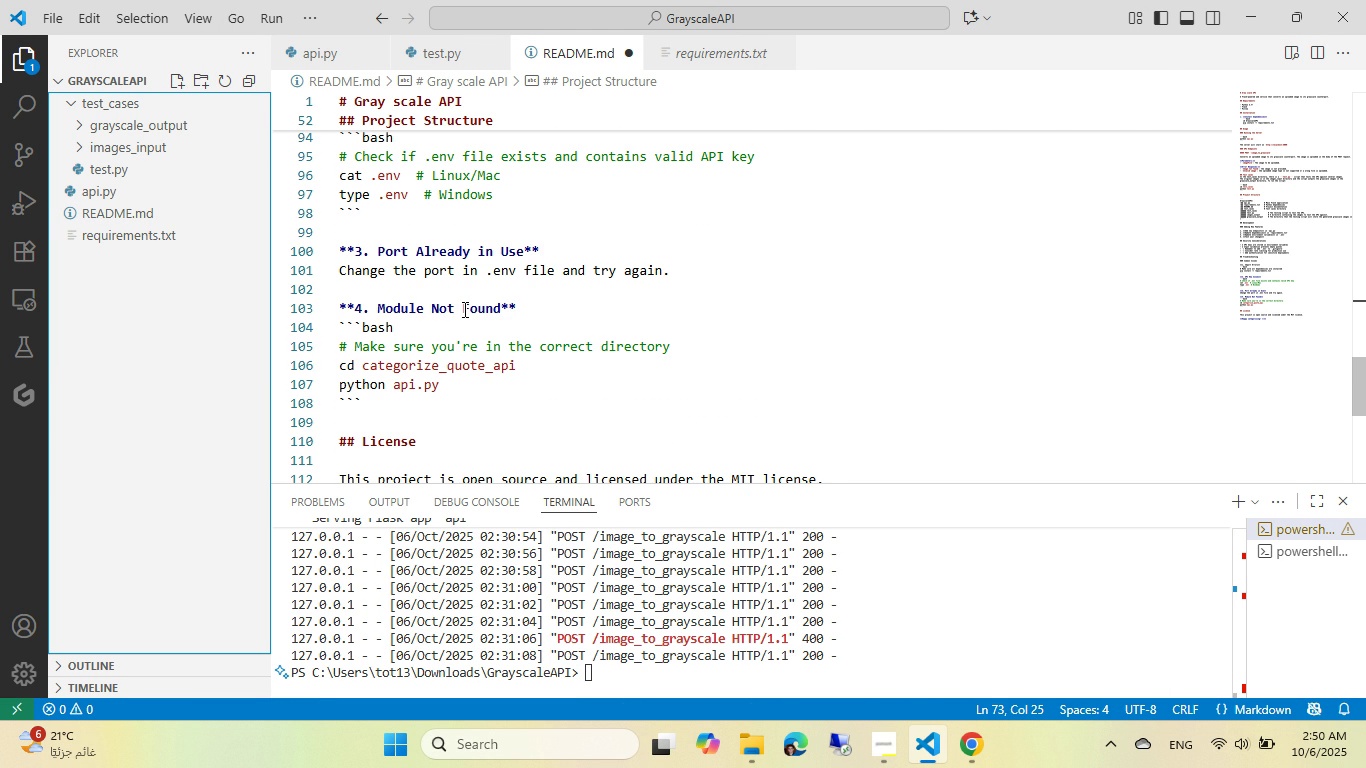 
scroll: coordinate [463, 309], scroll_direction: down, amount: 1.0
 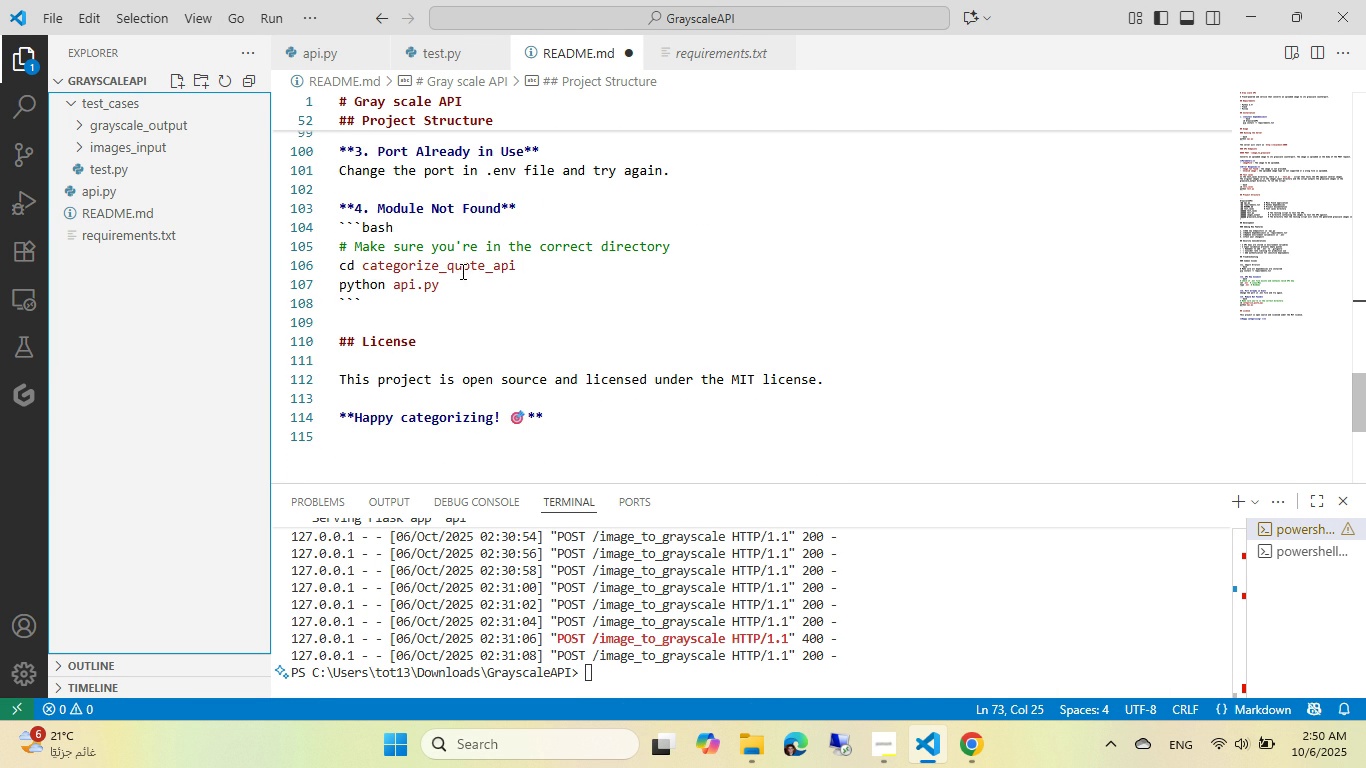 
double_click([462, 267])
 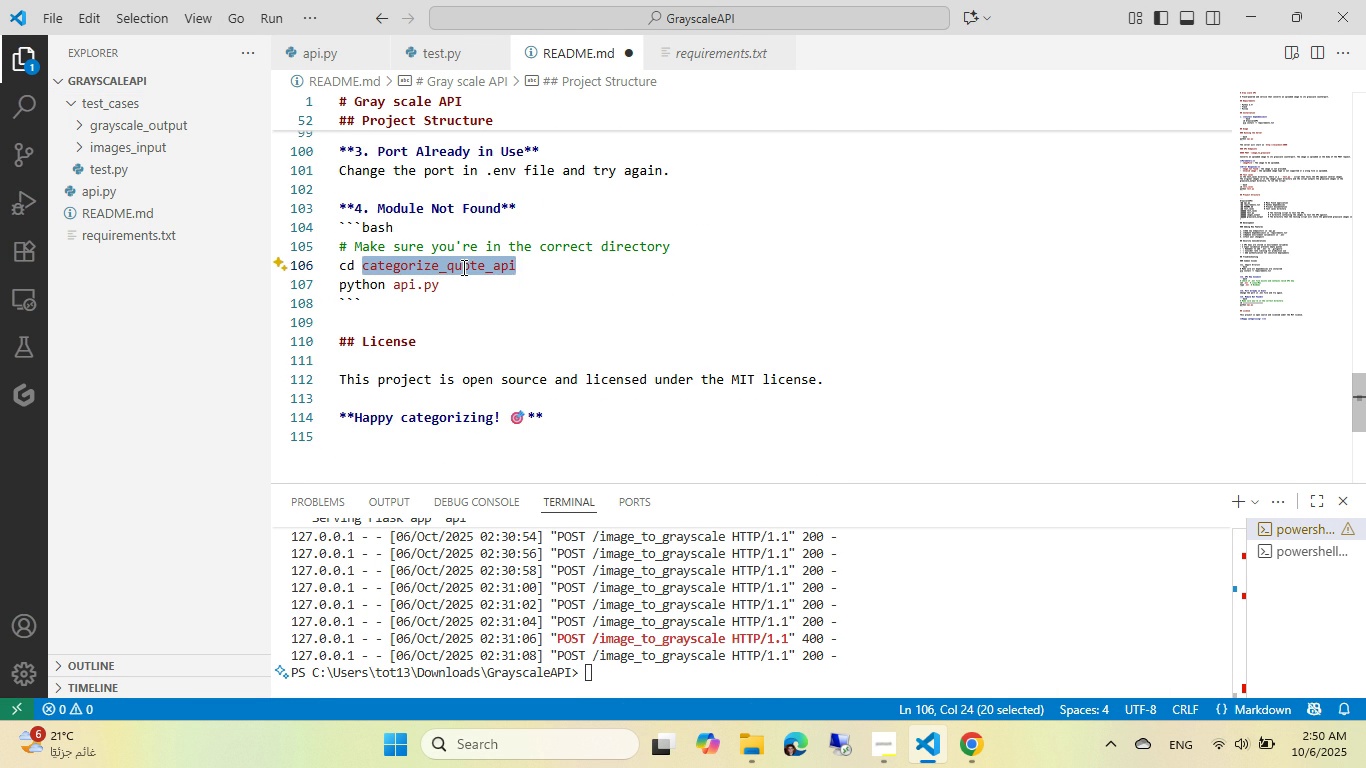 
scroll: coordinate [462, 267], scroll_direction: up, amount: 6.0
 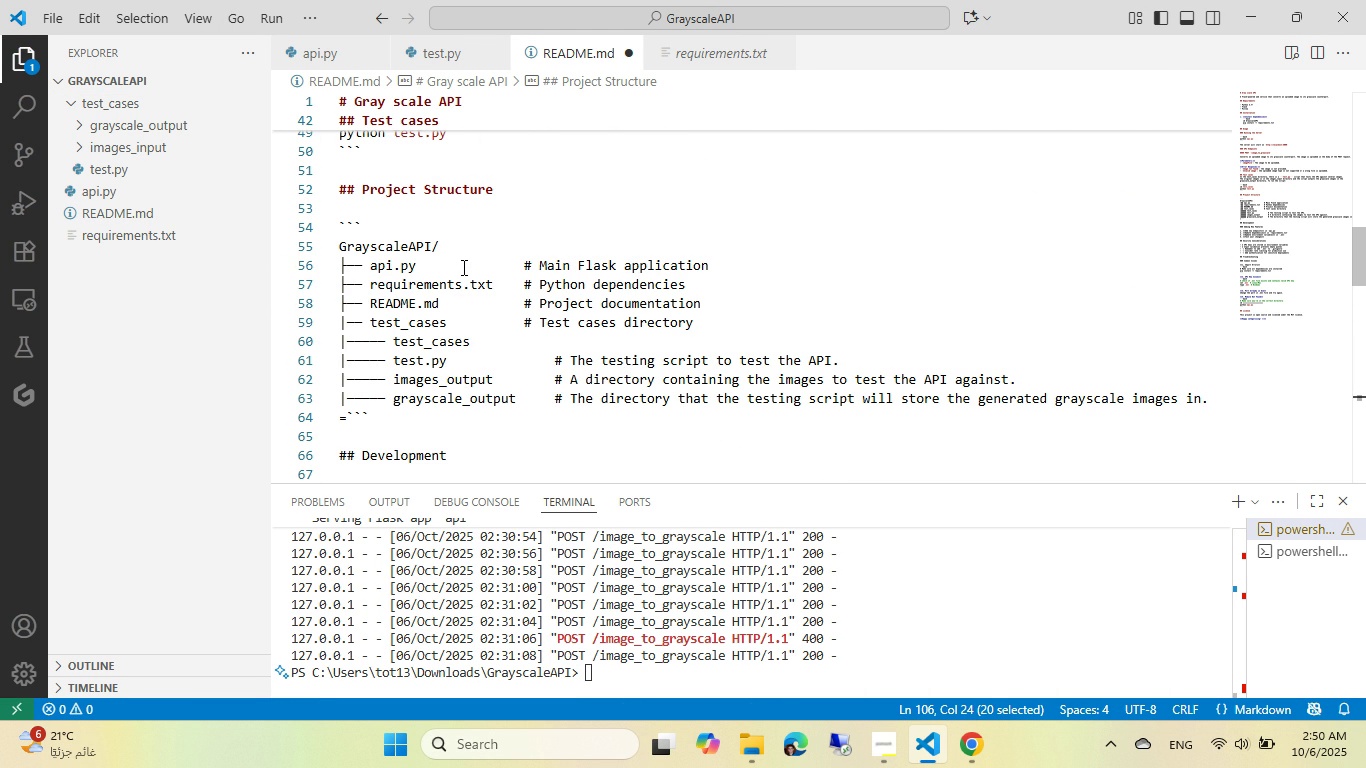 
wait(6.72)
 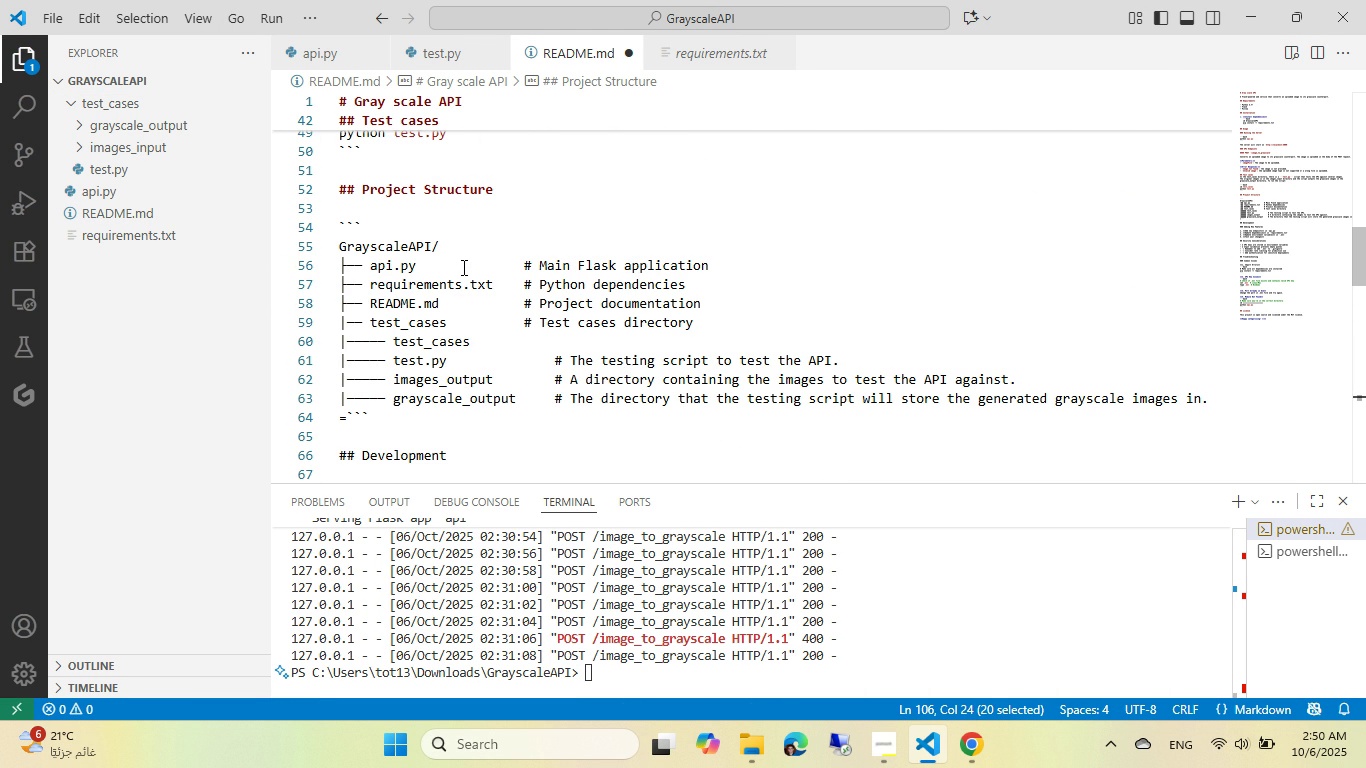 
scroll: coordinate [401, 235], scroll_direction: up, amount: 15.0
 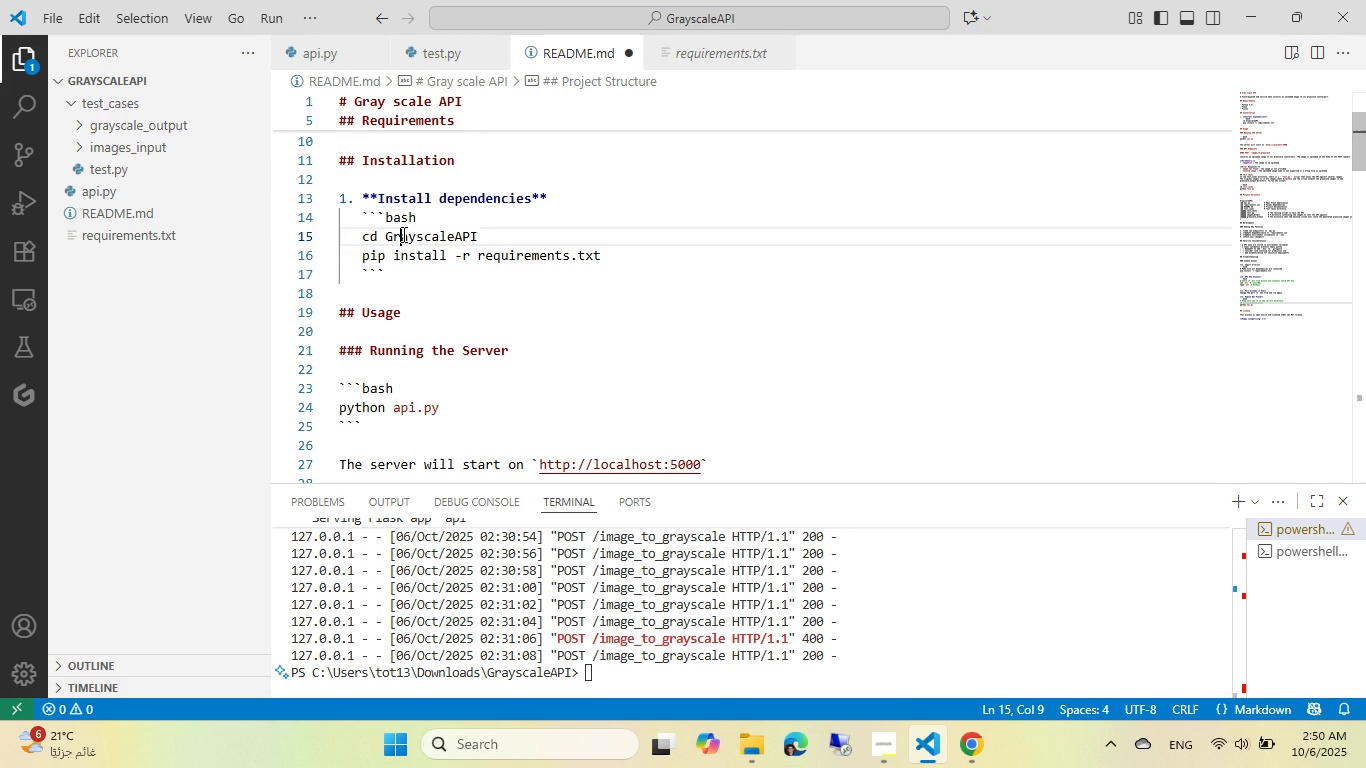 
double_click([402, 234])
 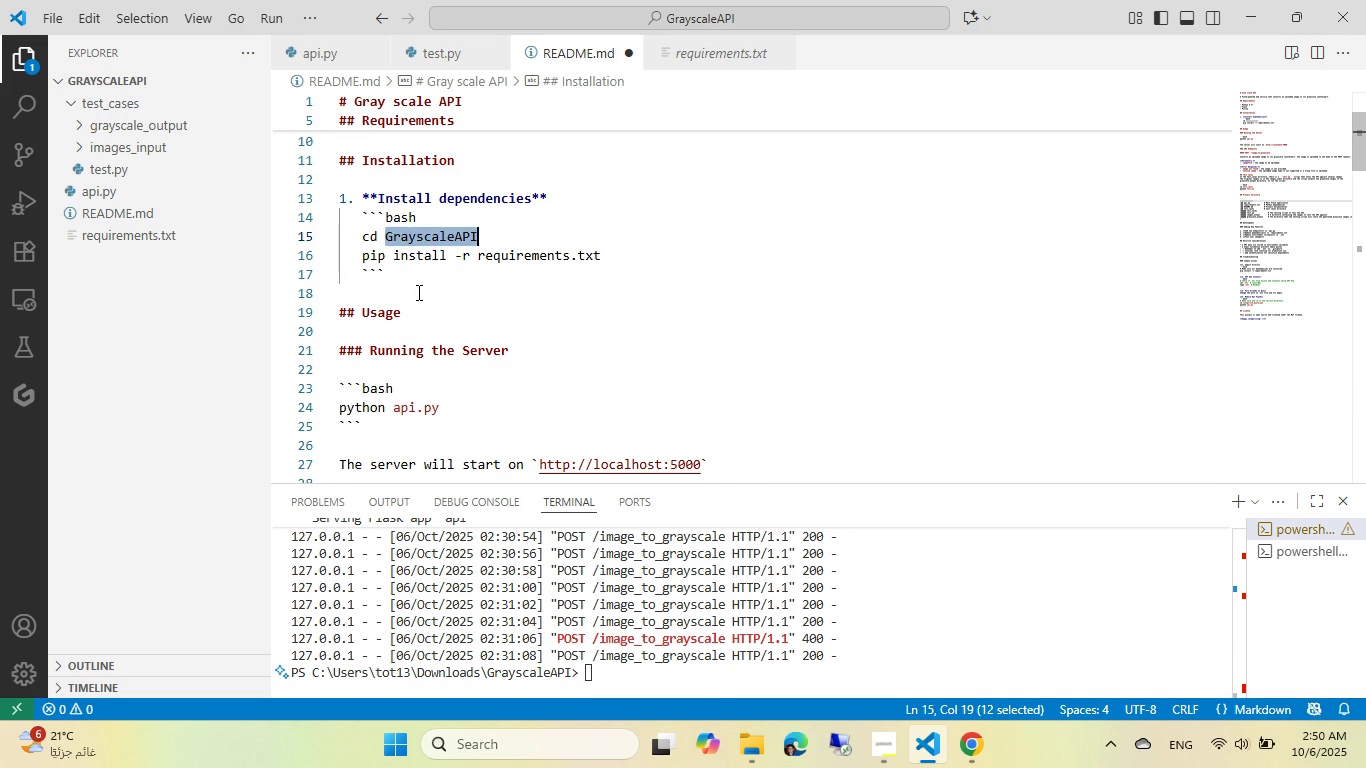 
key(Control+ControlLeft)
 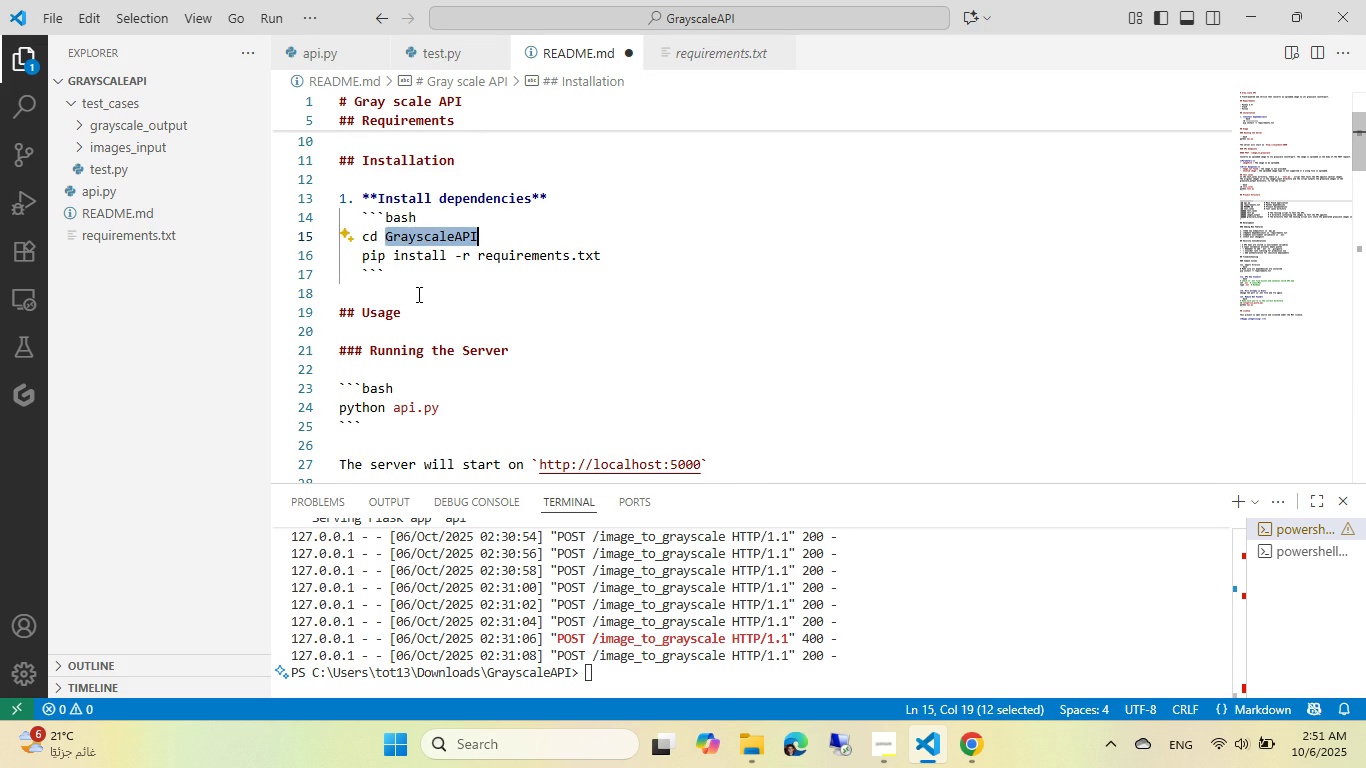 
key(Control+C)
 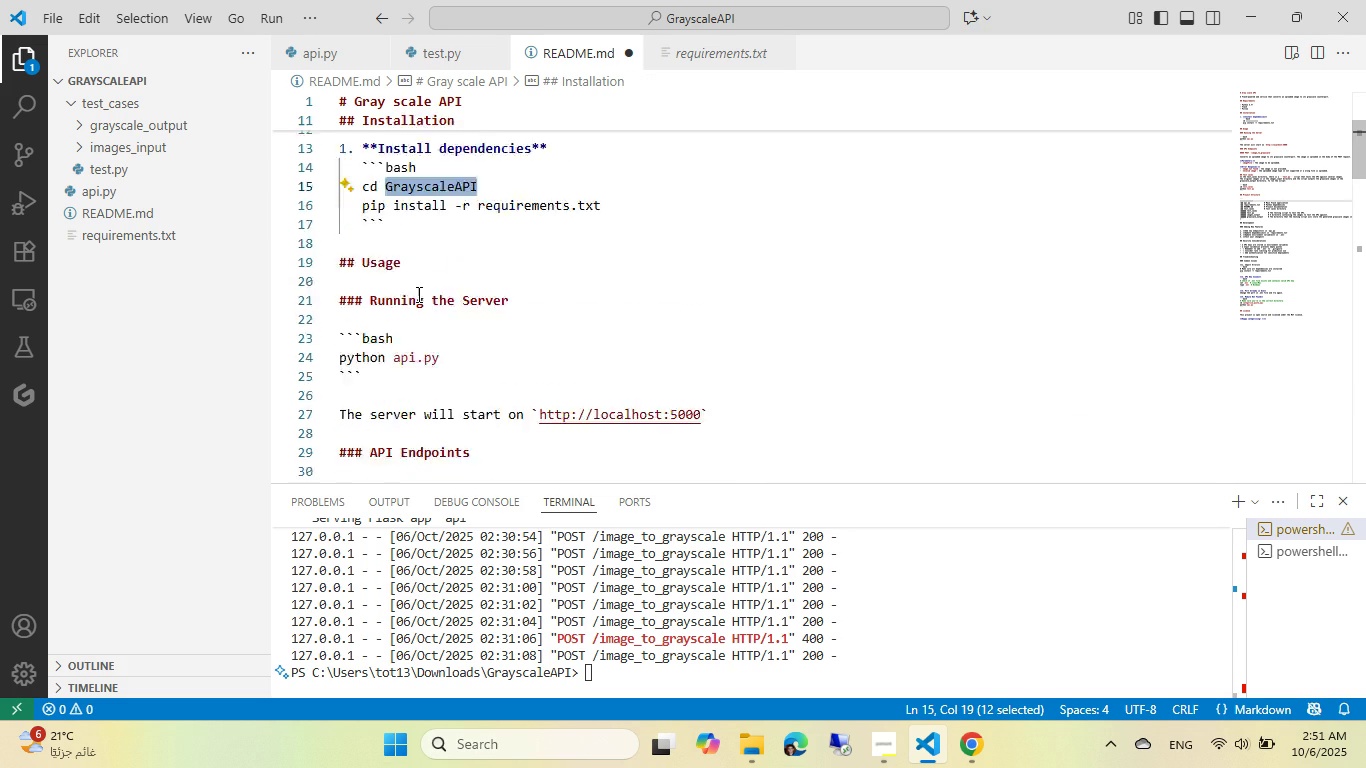 
scroll: coordinate [385, 306], scroll_direction: down, amount: 33.0
 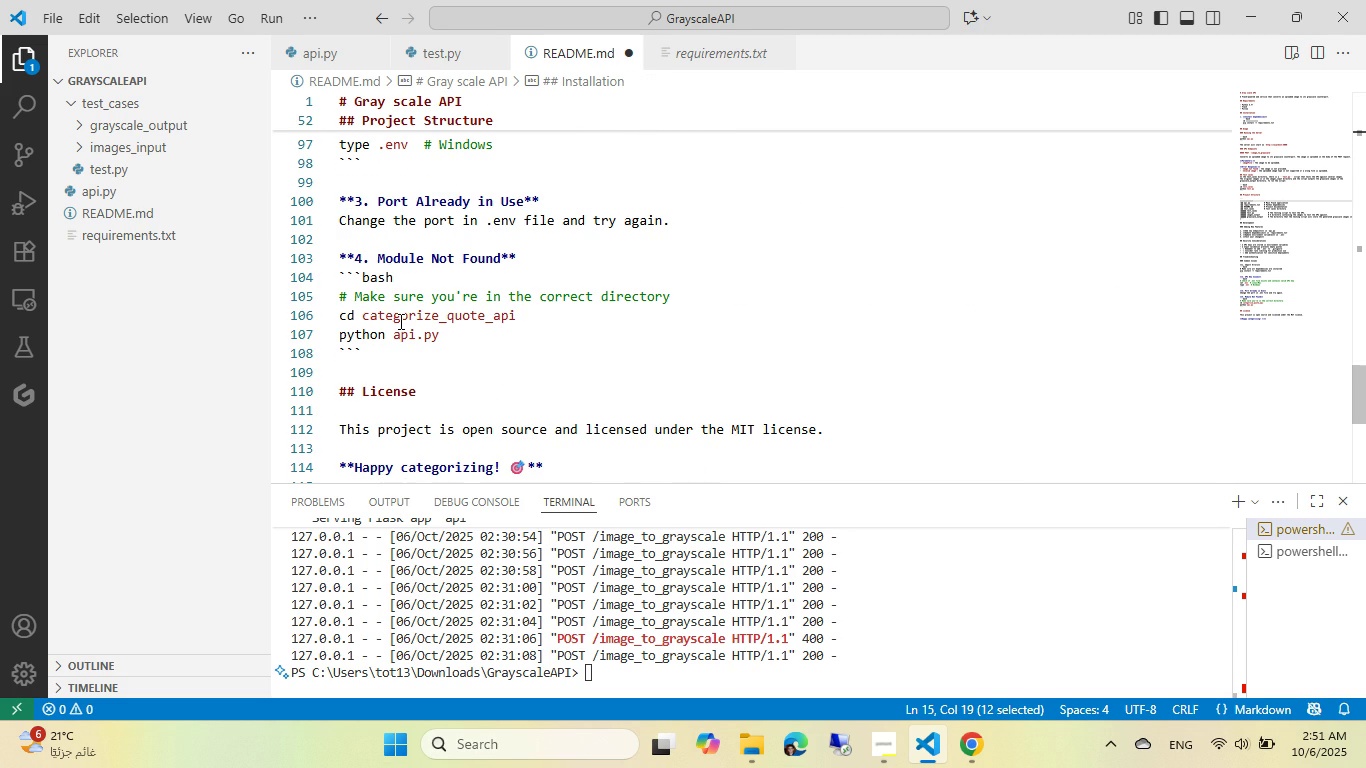 
double_click([399, 321])
 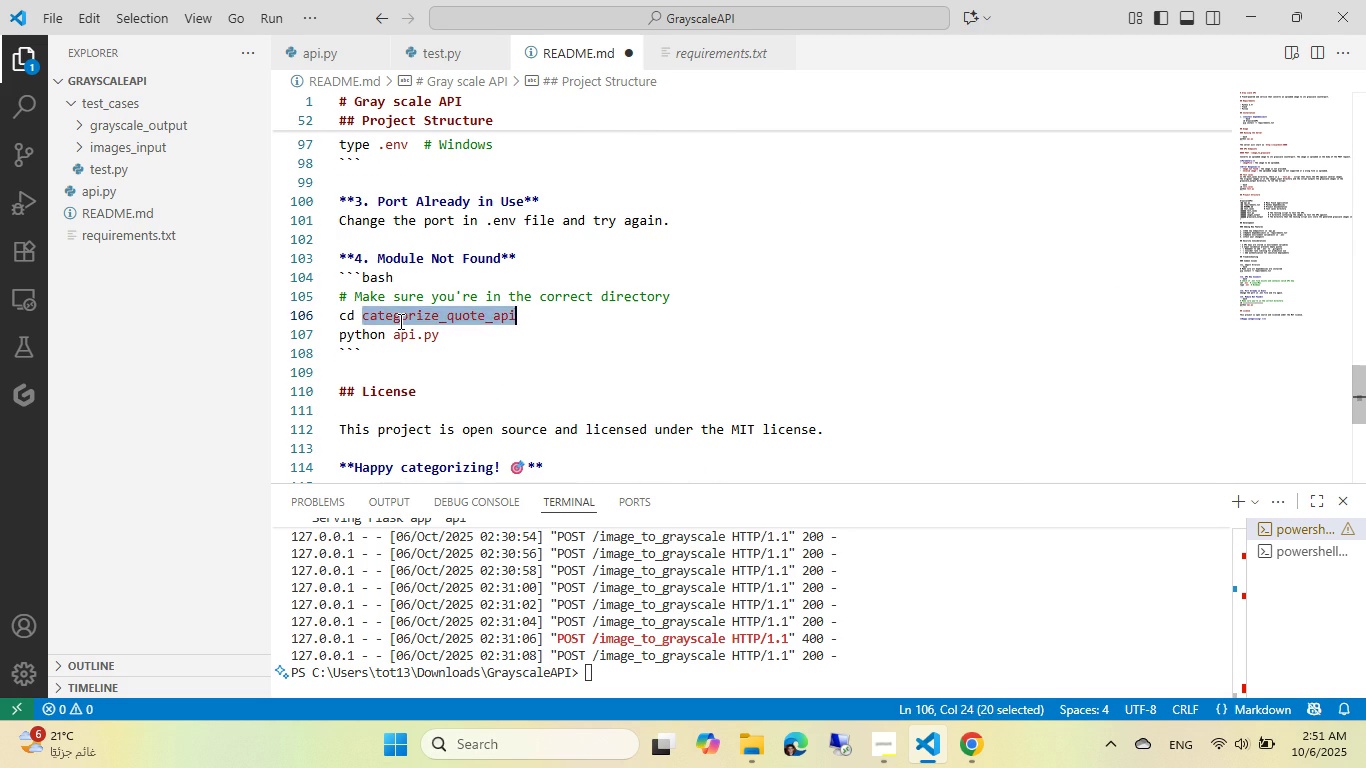 
key(Control+ControlLeft)
 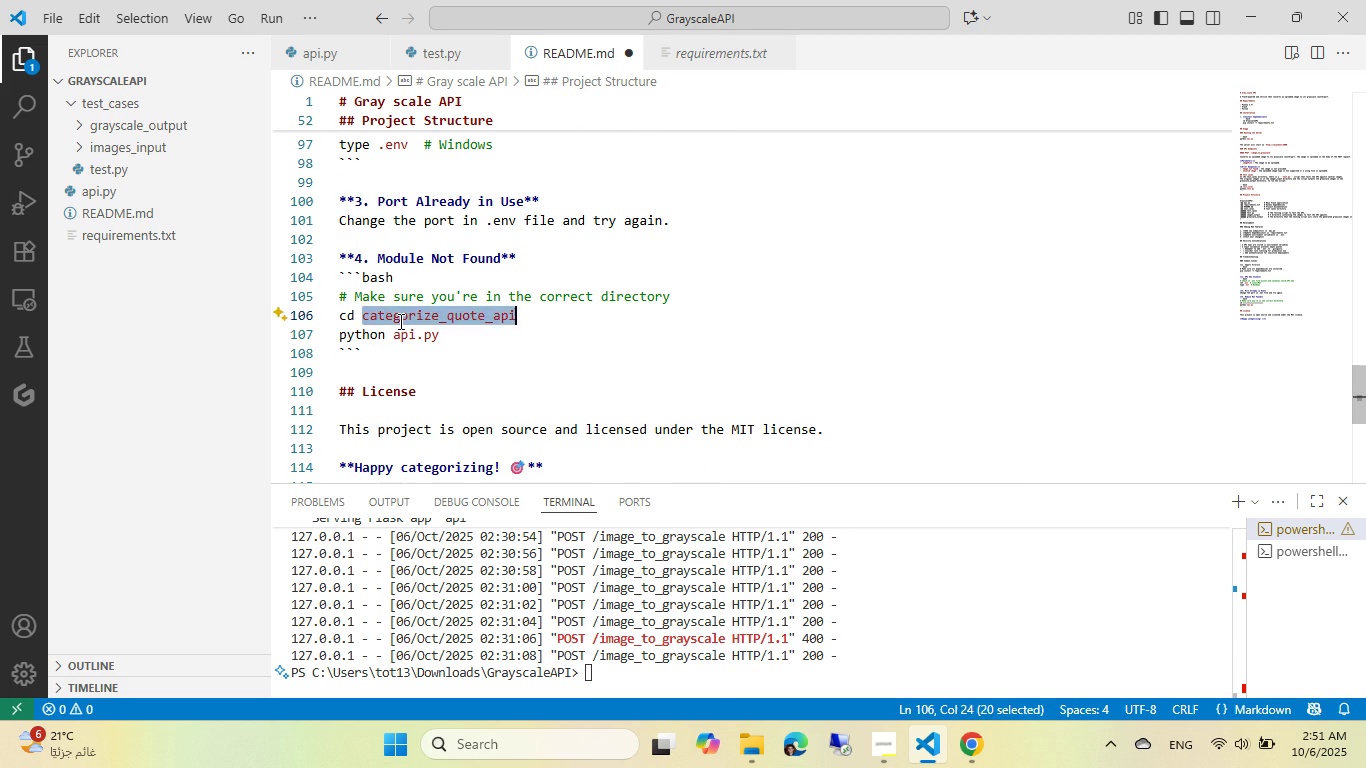 
key(Control+V)
 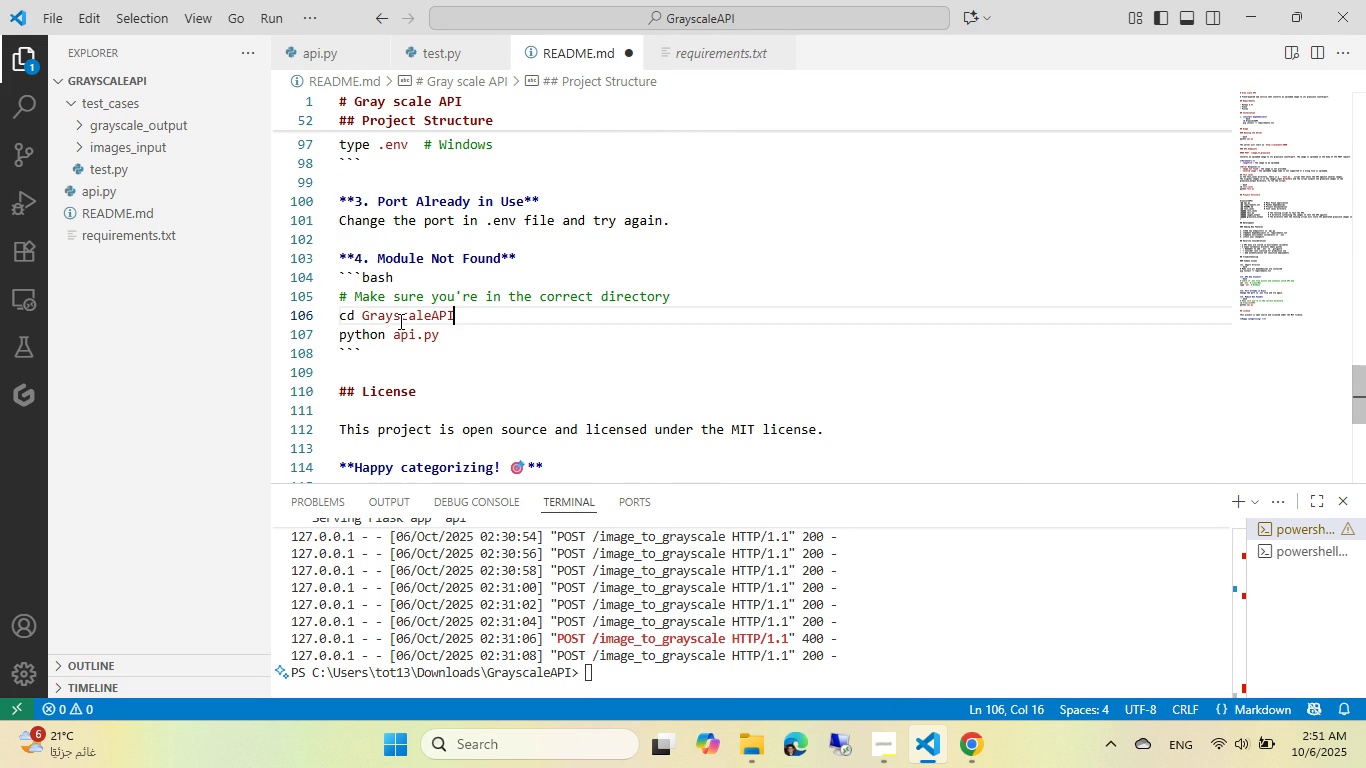 
scroll: coordinate [399, 321], scroll_direction: down, amount: 4.0
 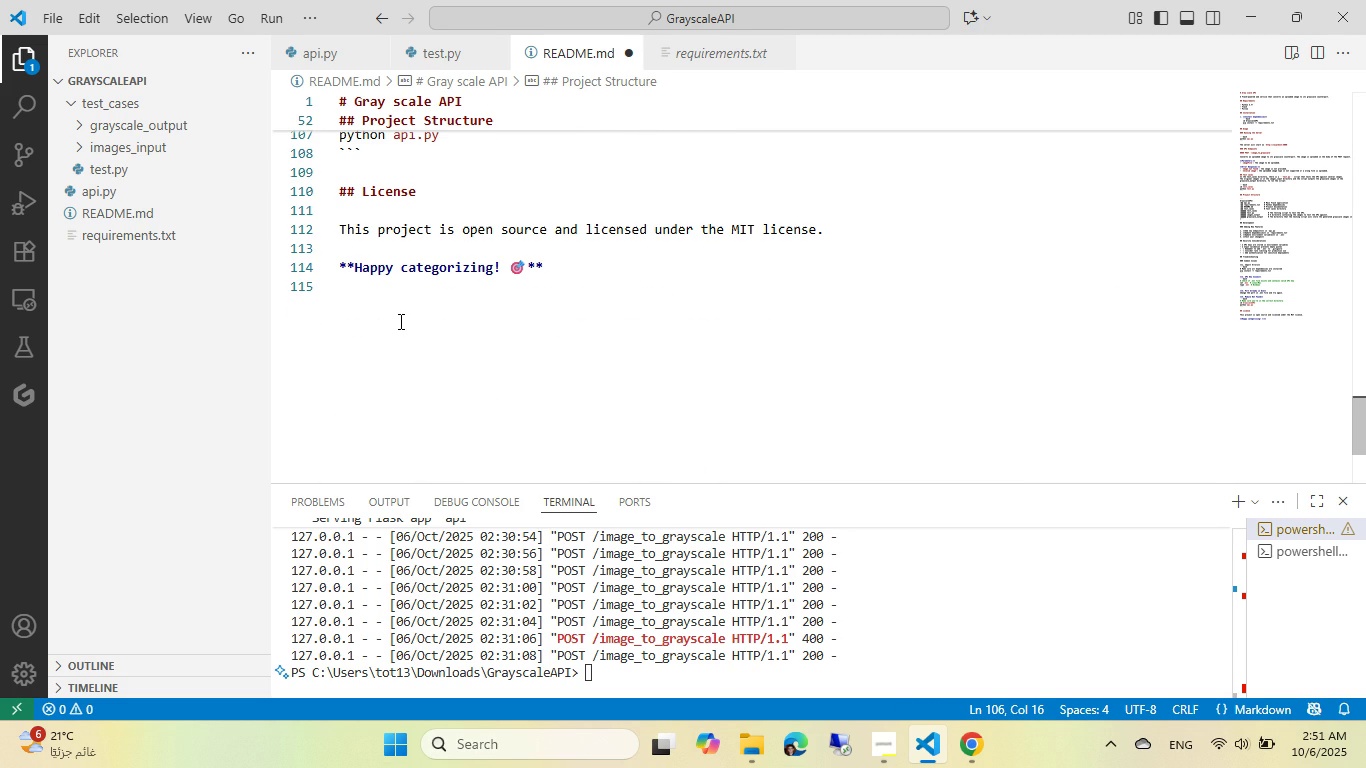 
key(Control+ControlLeft)
 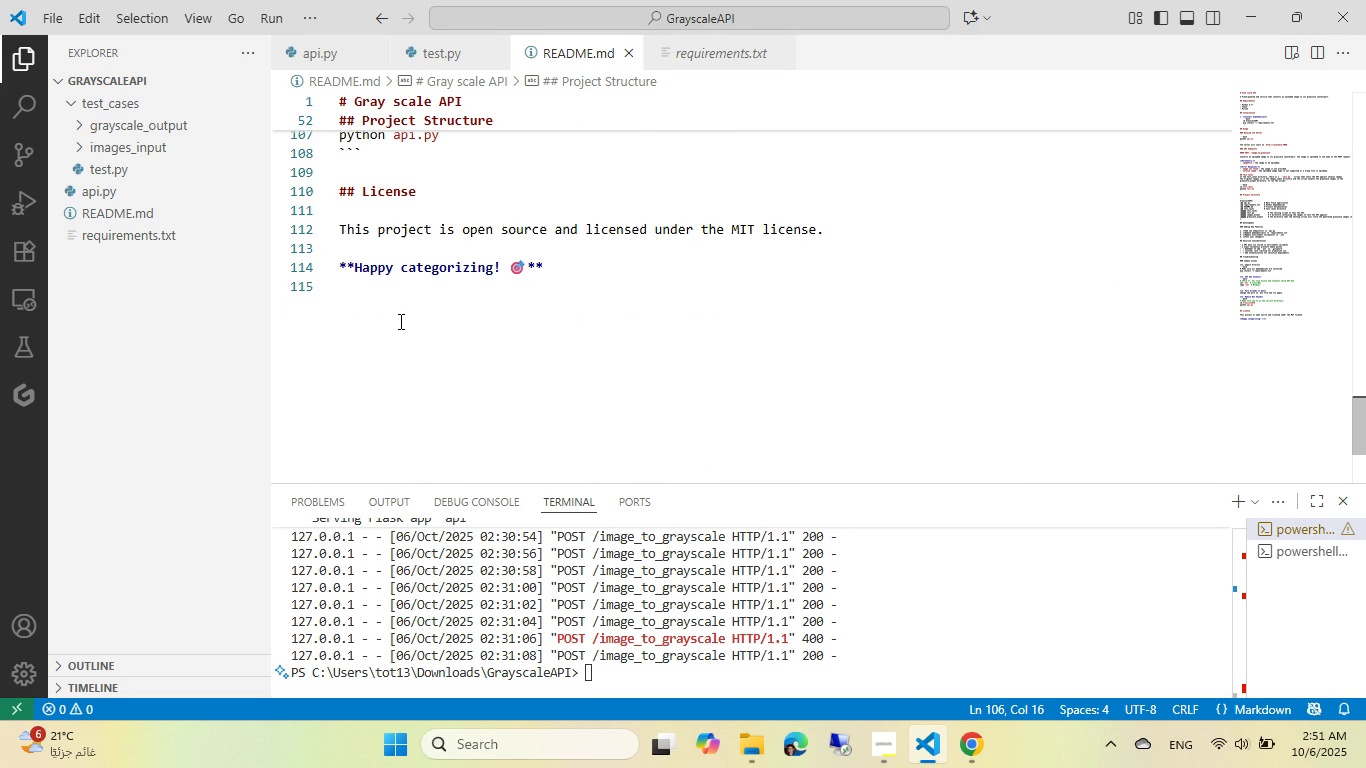 
key(Control+S)
 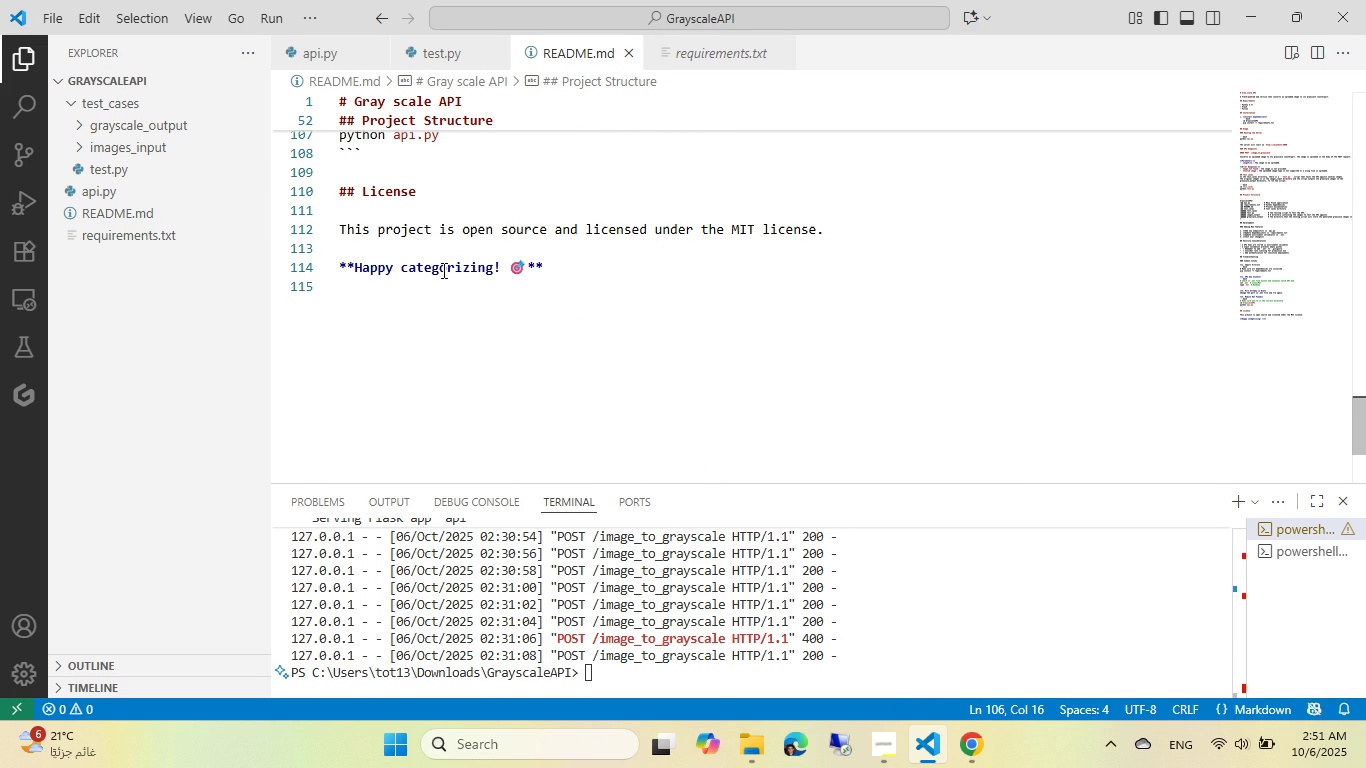 
double_click([445, 266])
 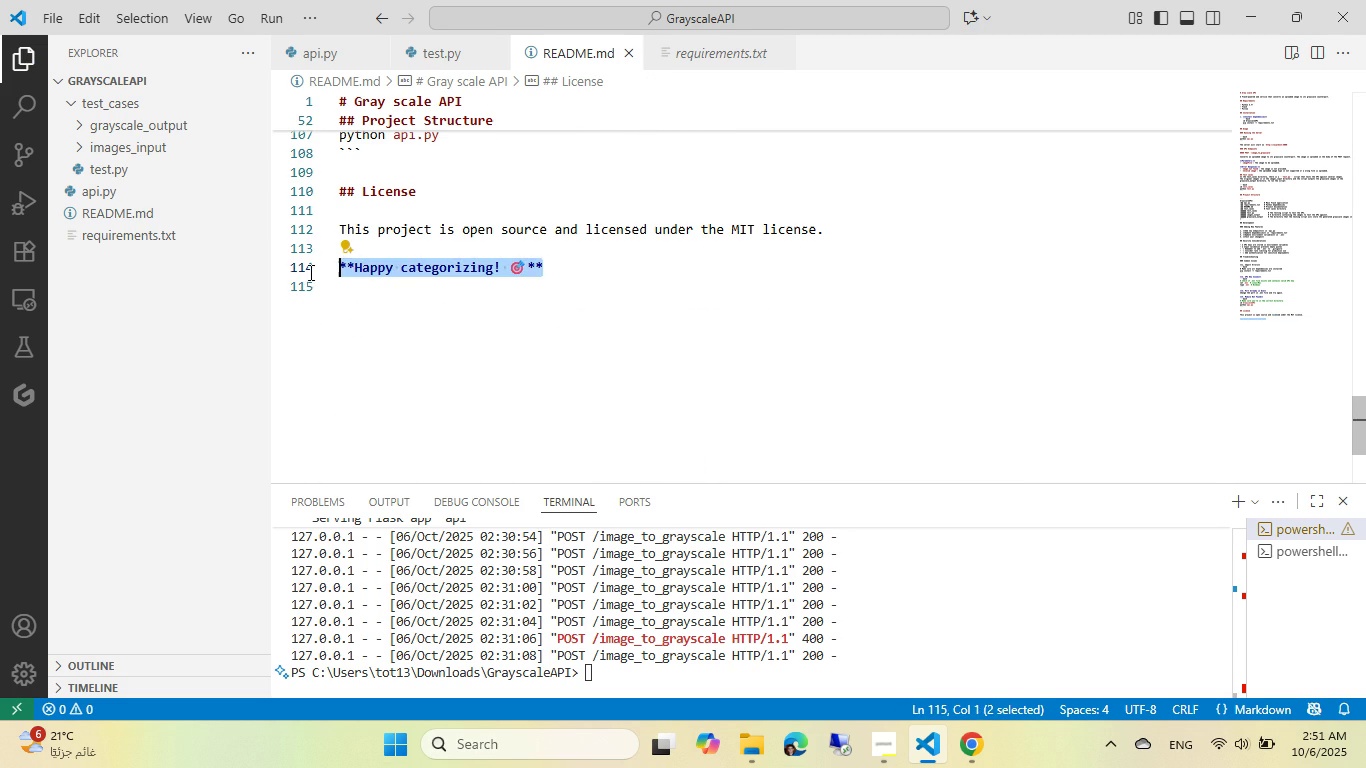 
key(Backspace)
 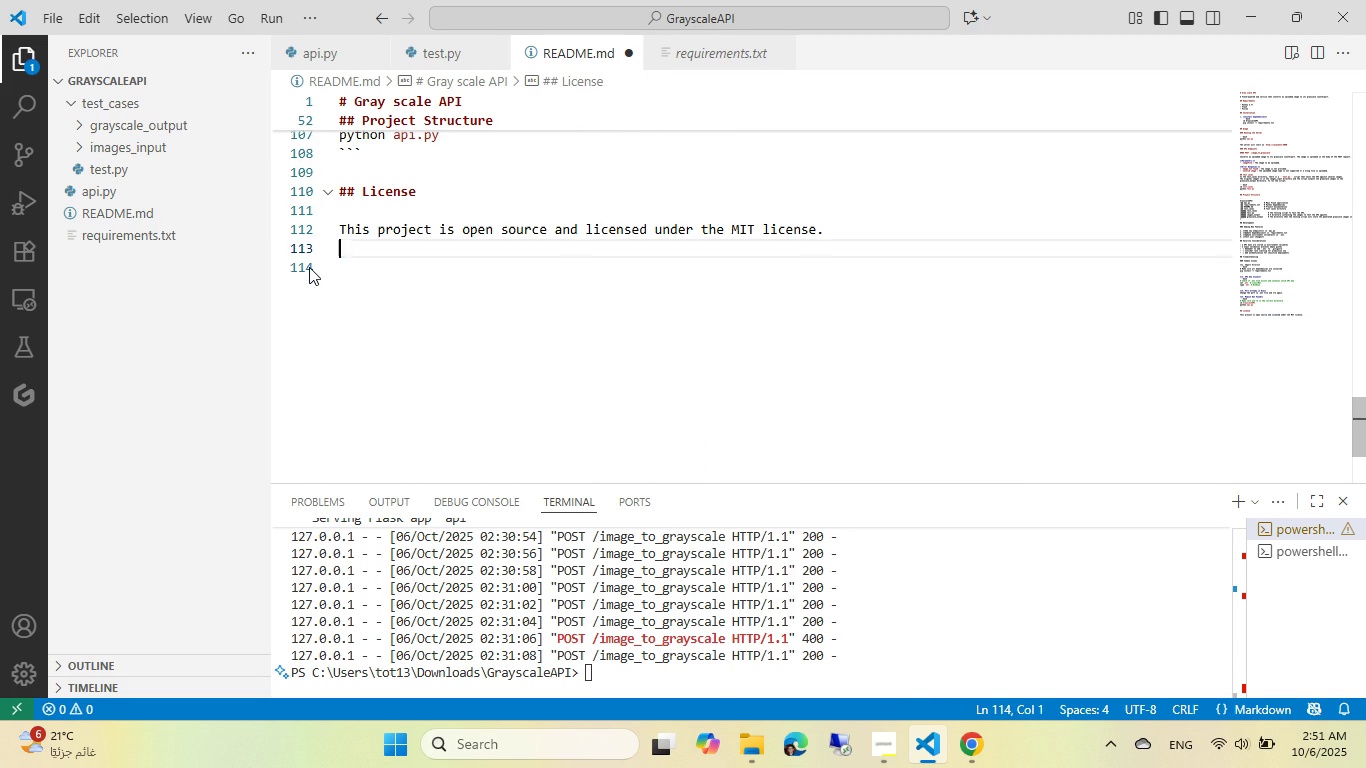 
key(Backspace)
 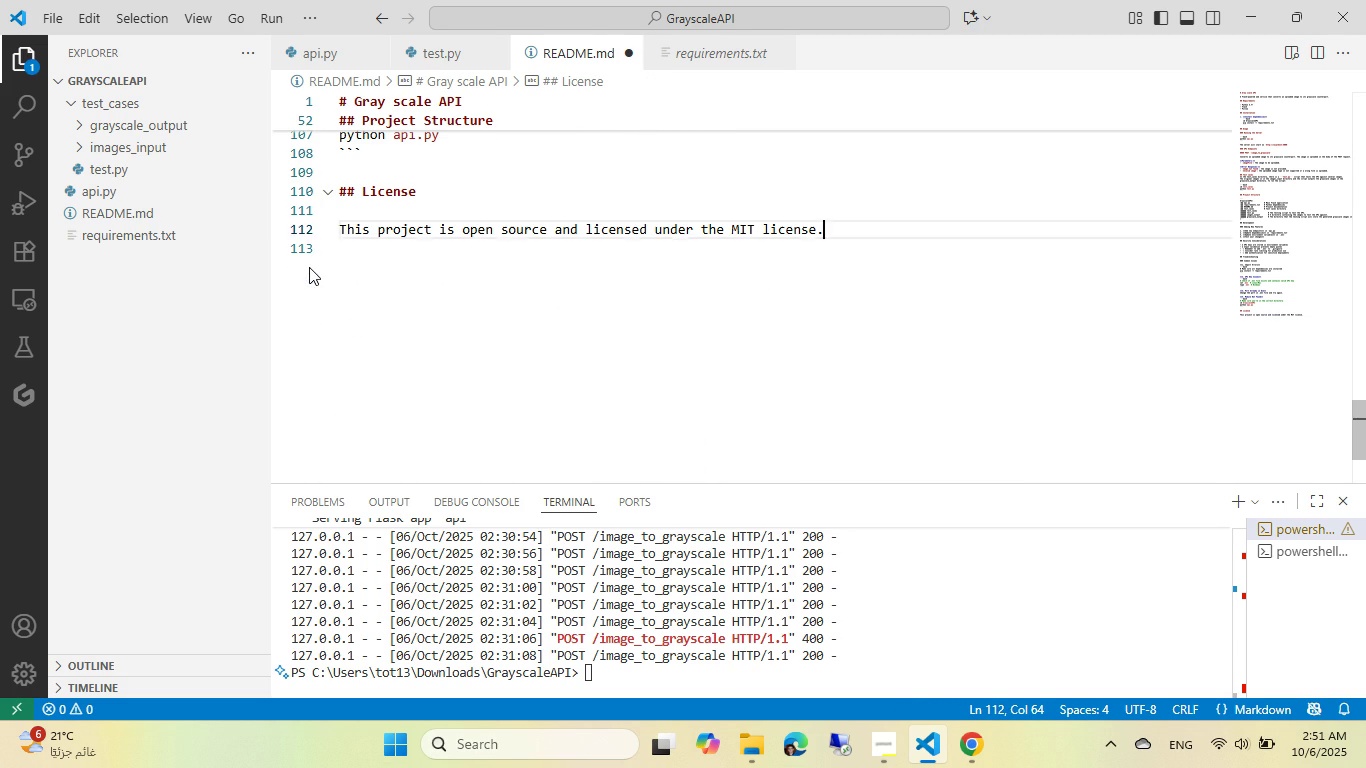 
key(Backspace)
 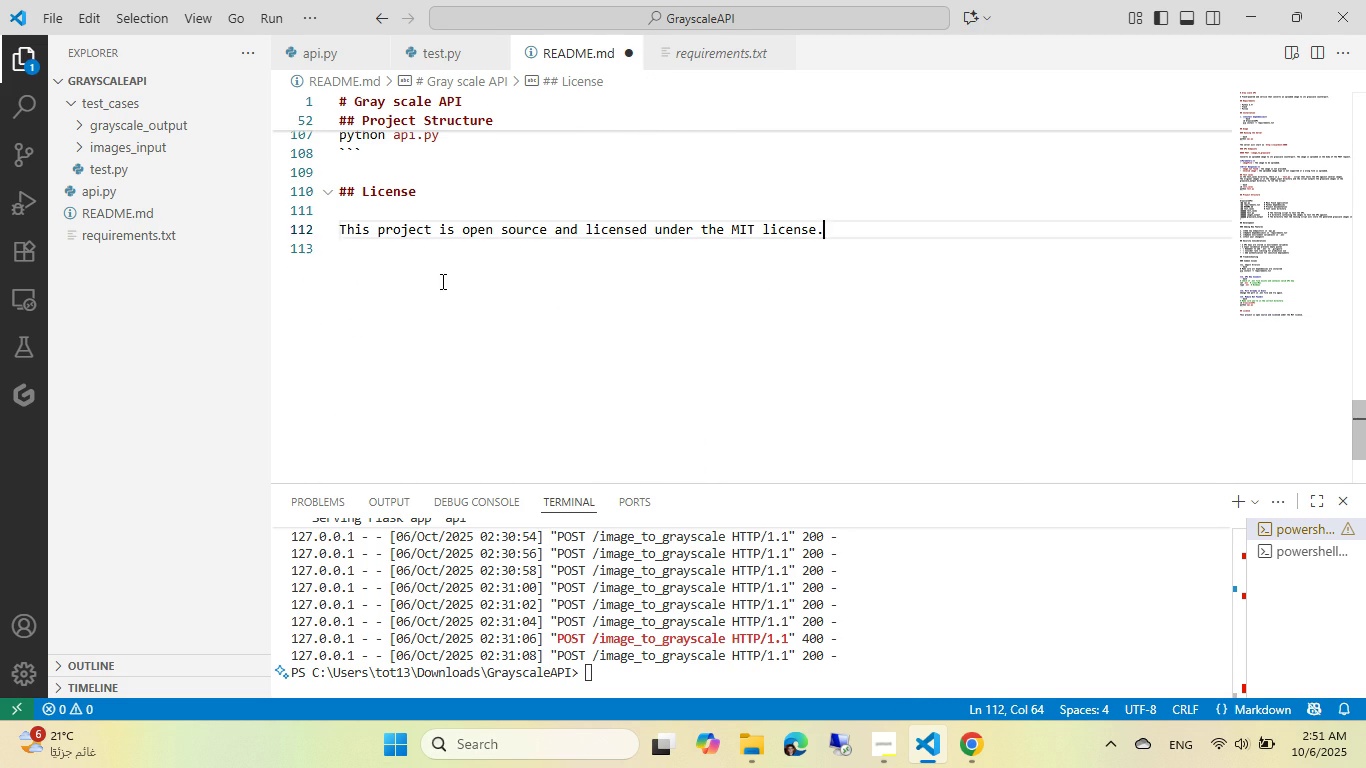 
scroll: coordinate [507, 227], scroll_direction: up, amount: 8.0
 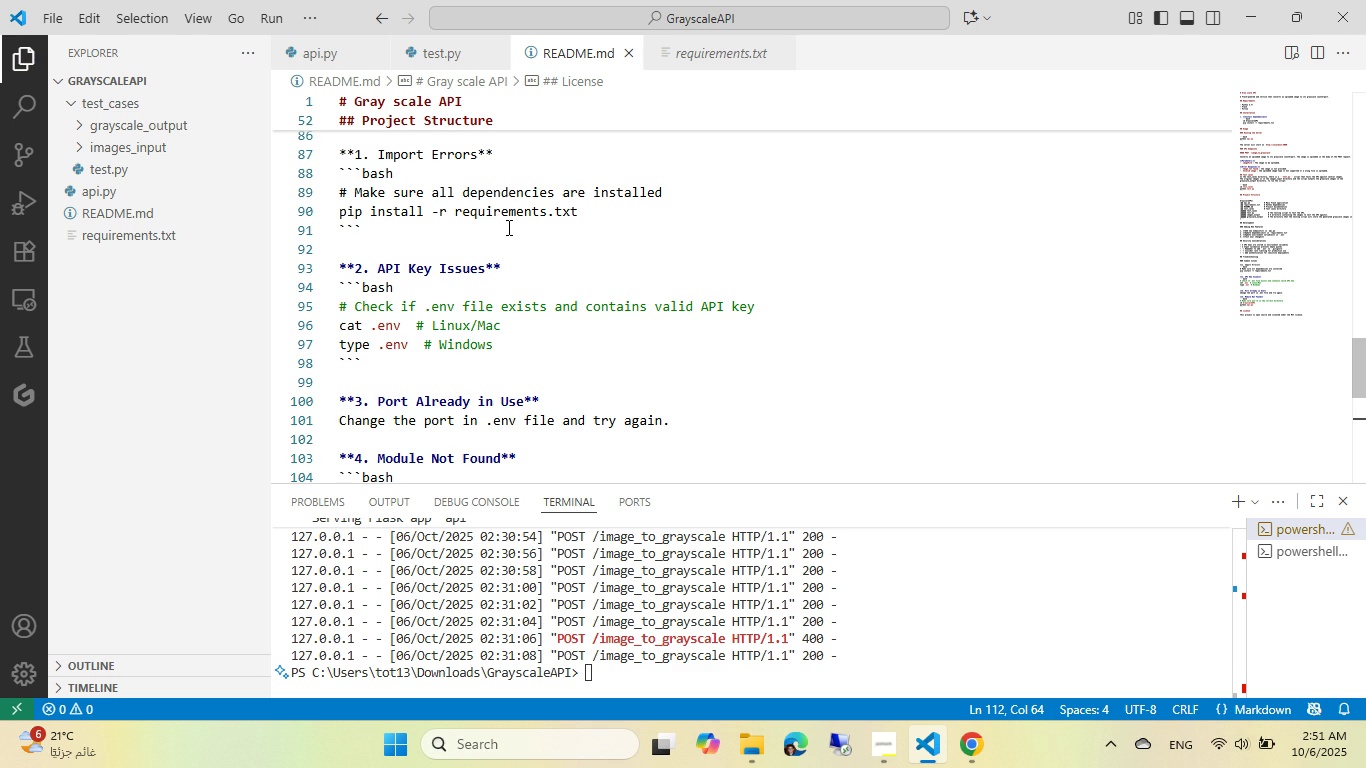 
key(Control+ControlLeft)
 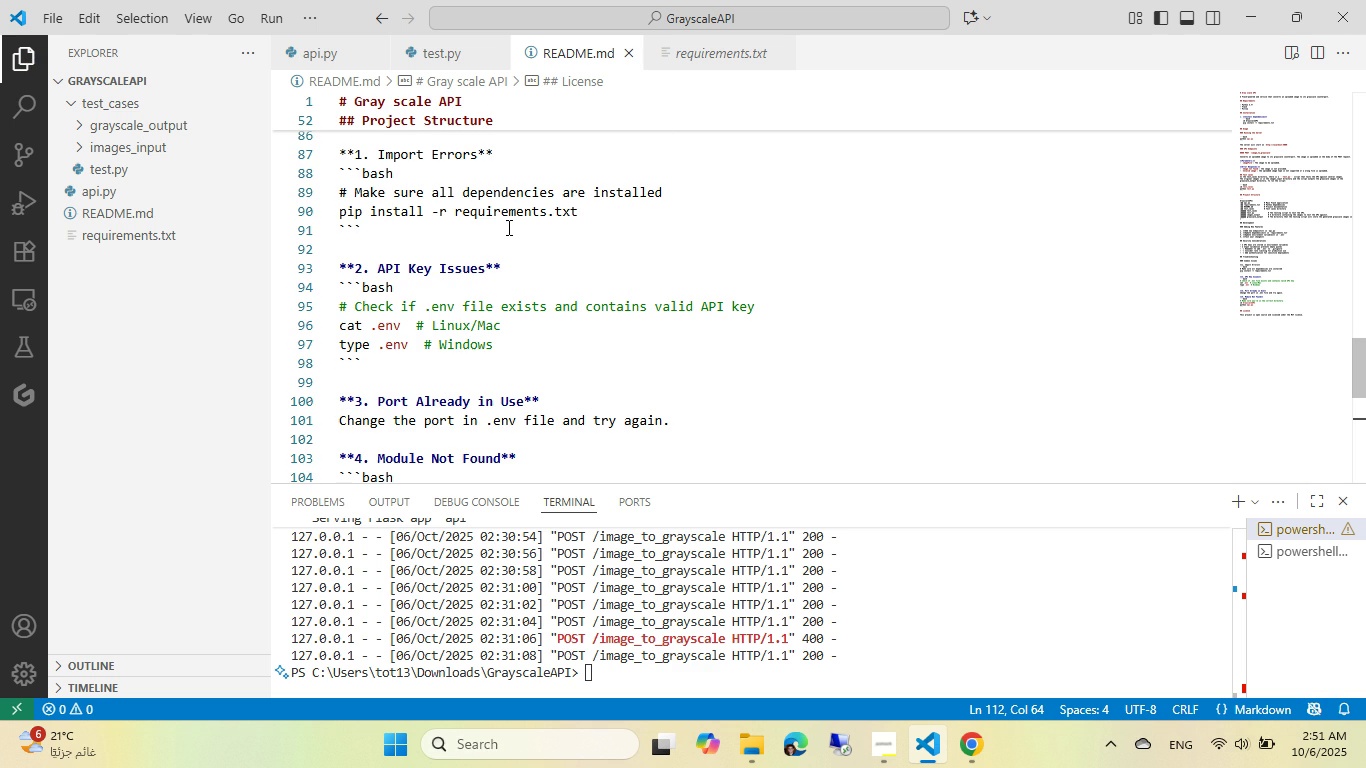 
key(Control+S)
 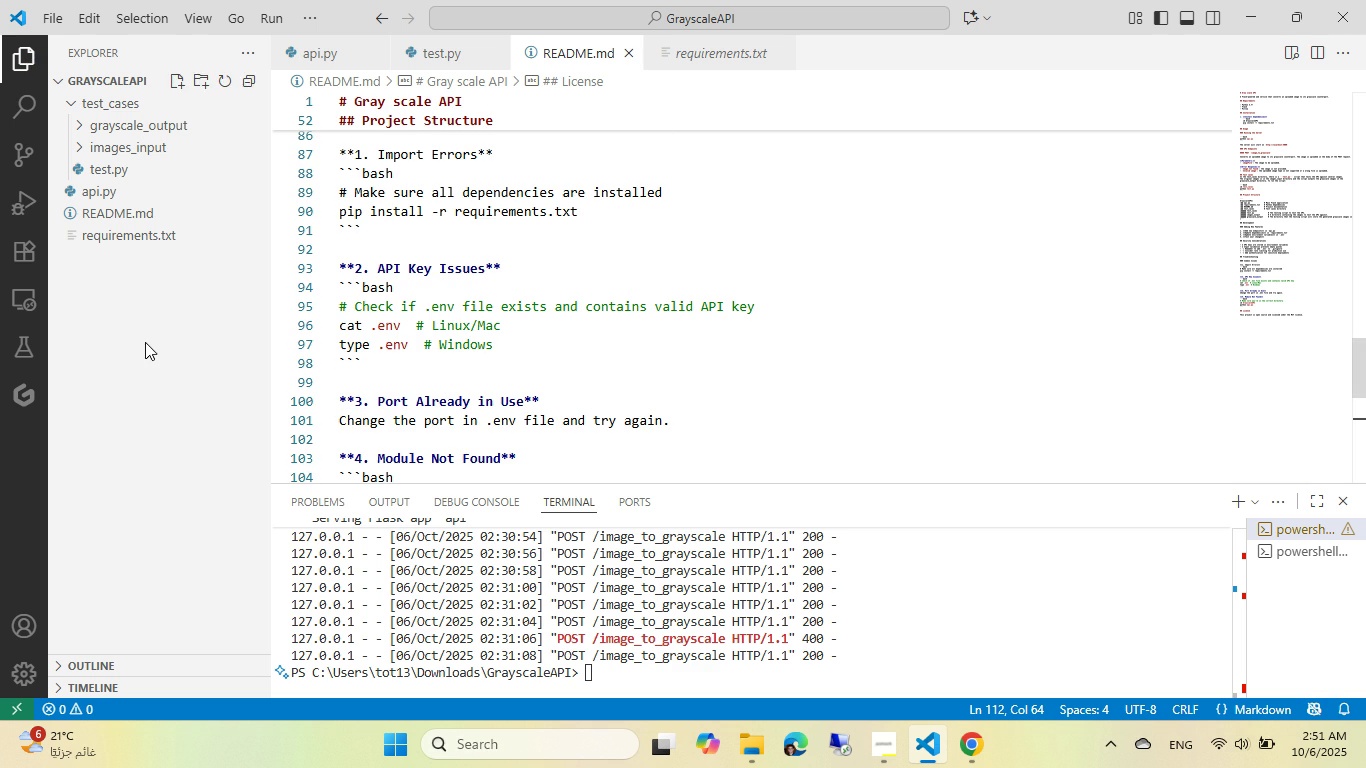 
right_click([145, 342])
 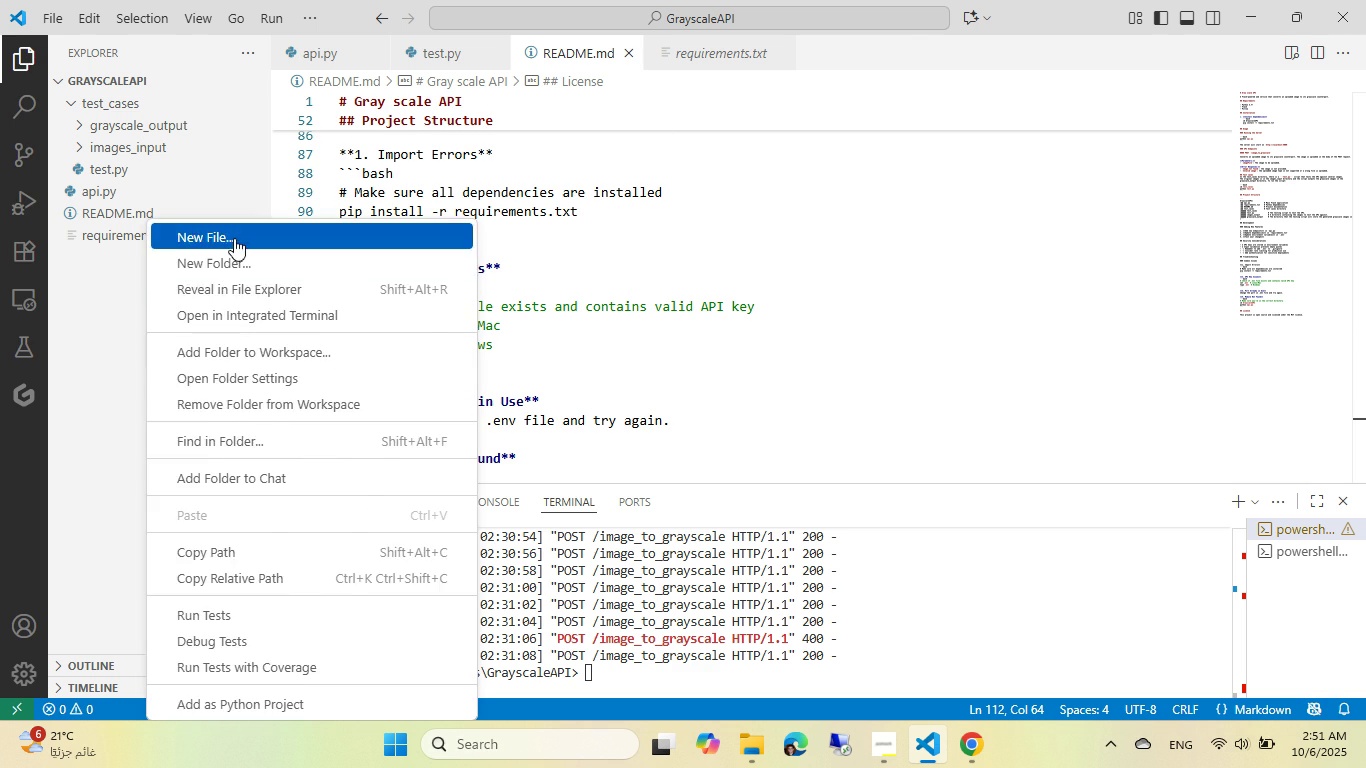 
left_click([235, 237])
 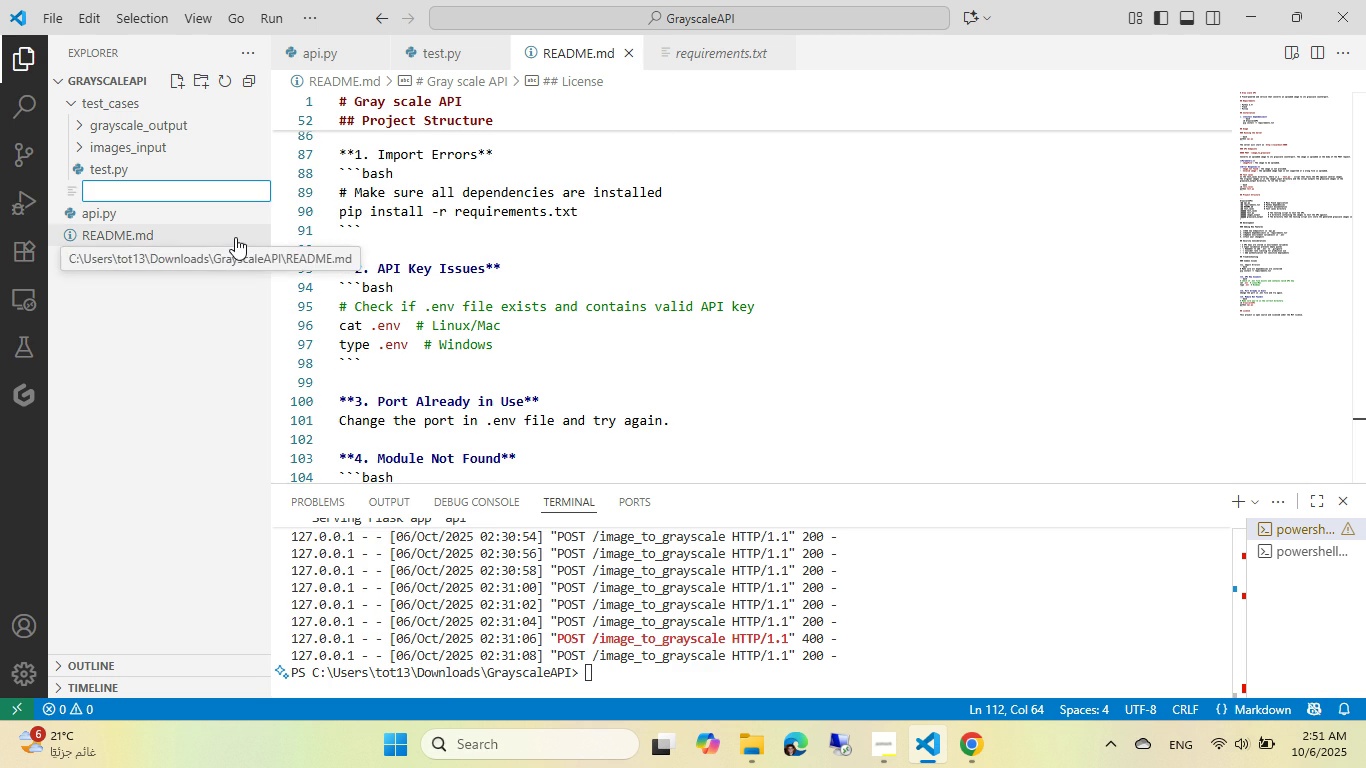 
key(Control+Period)
 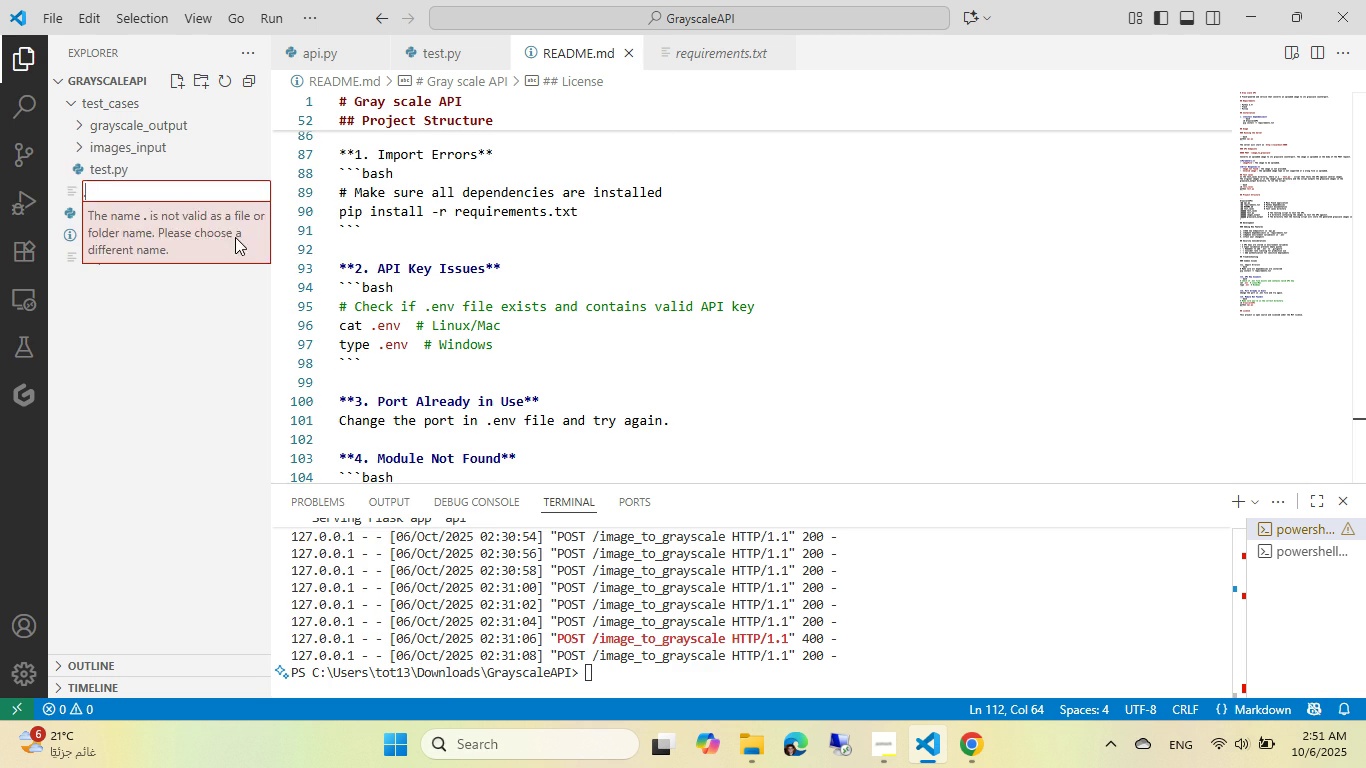 
type(env)
 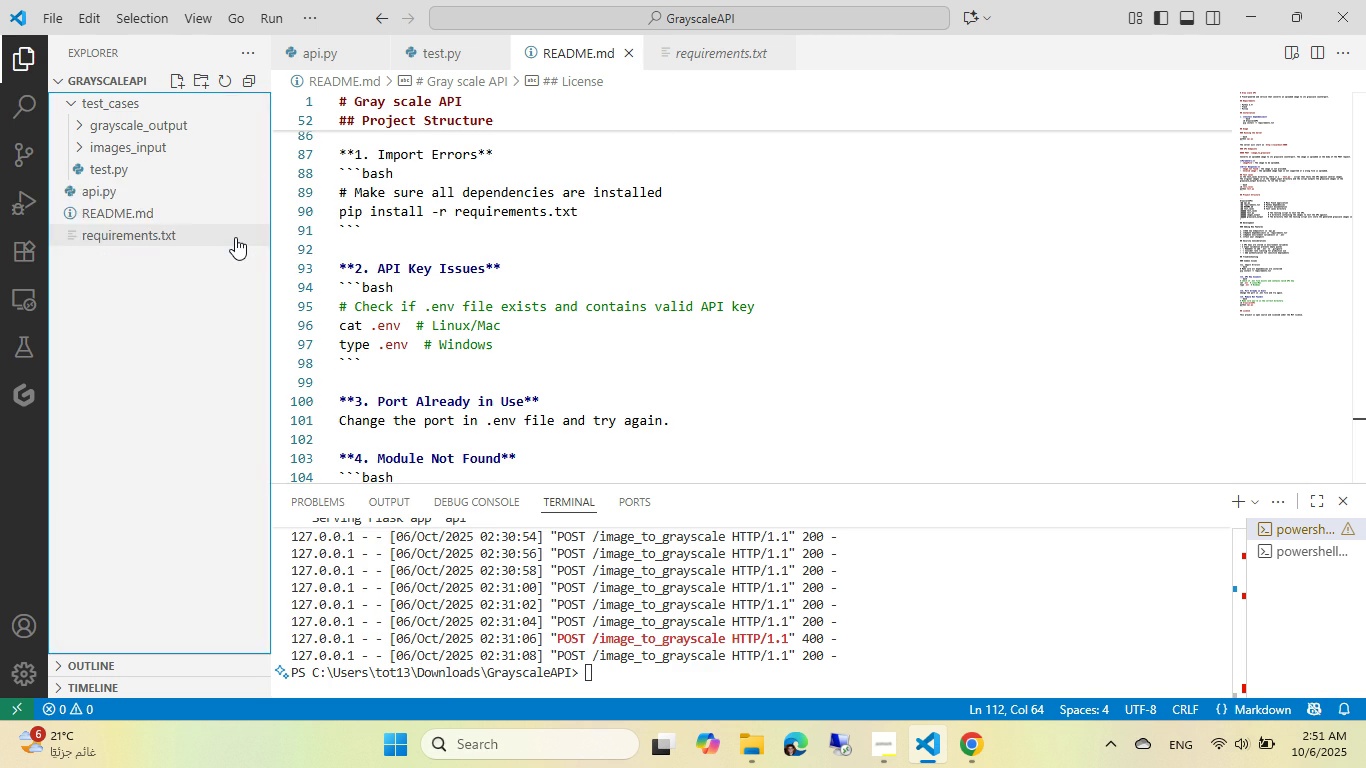 
key(Enter)